 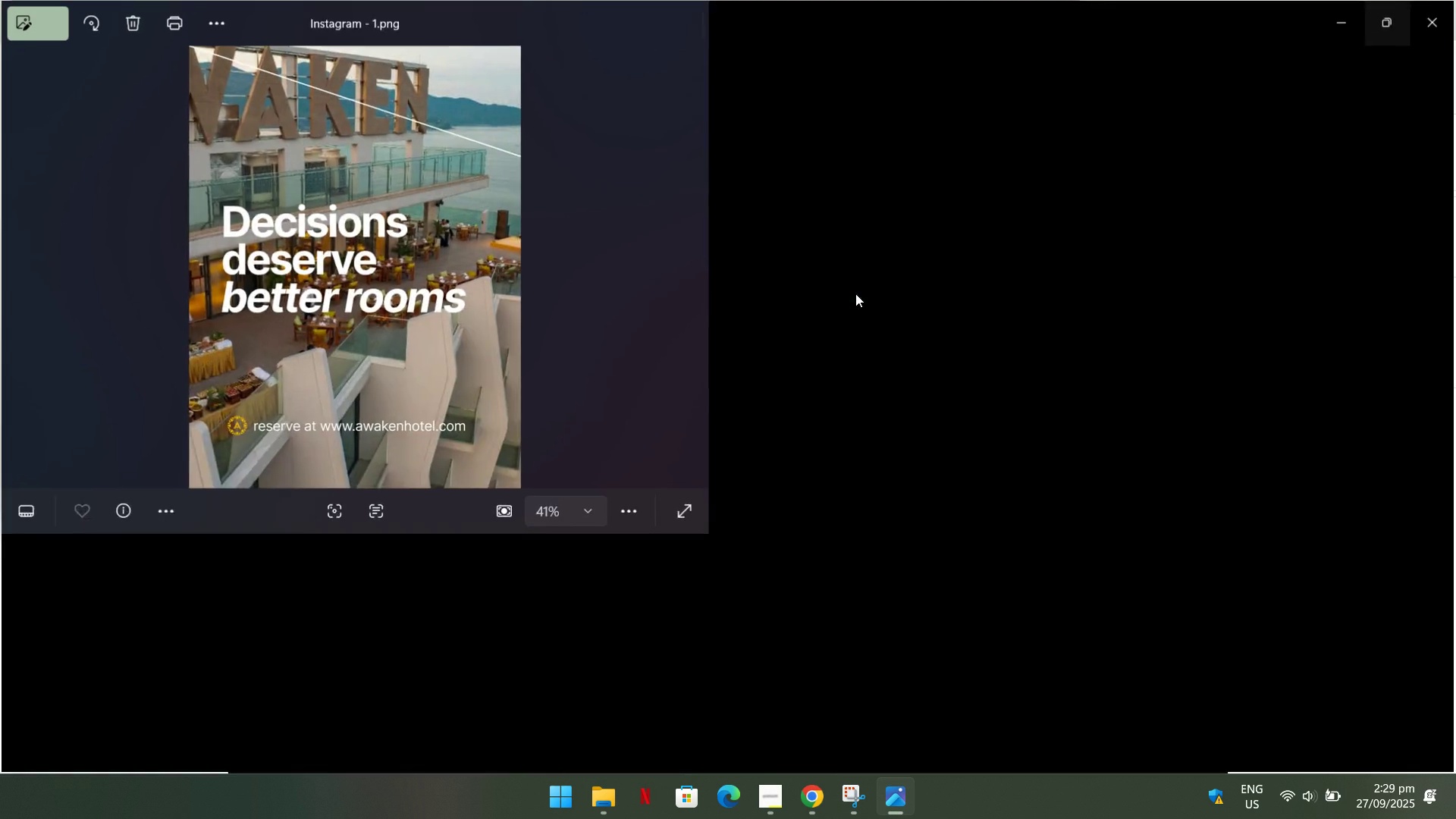 
left_click([1426, 74])
 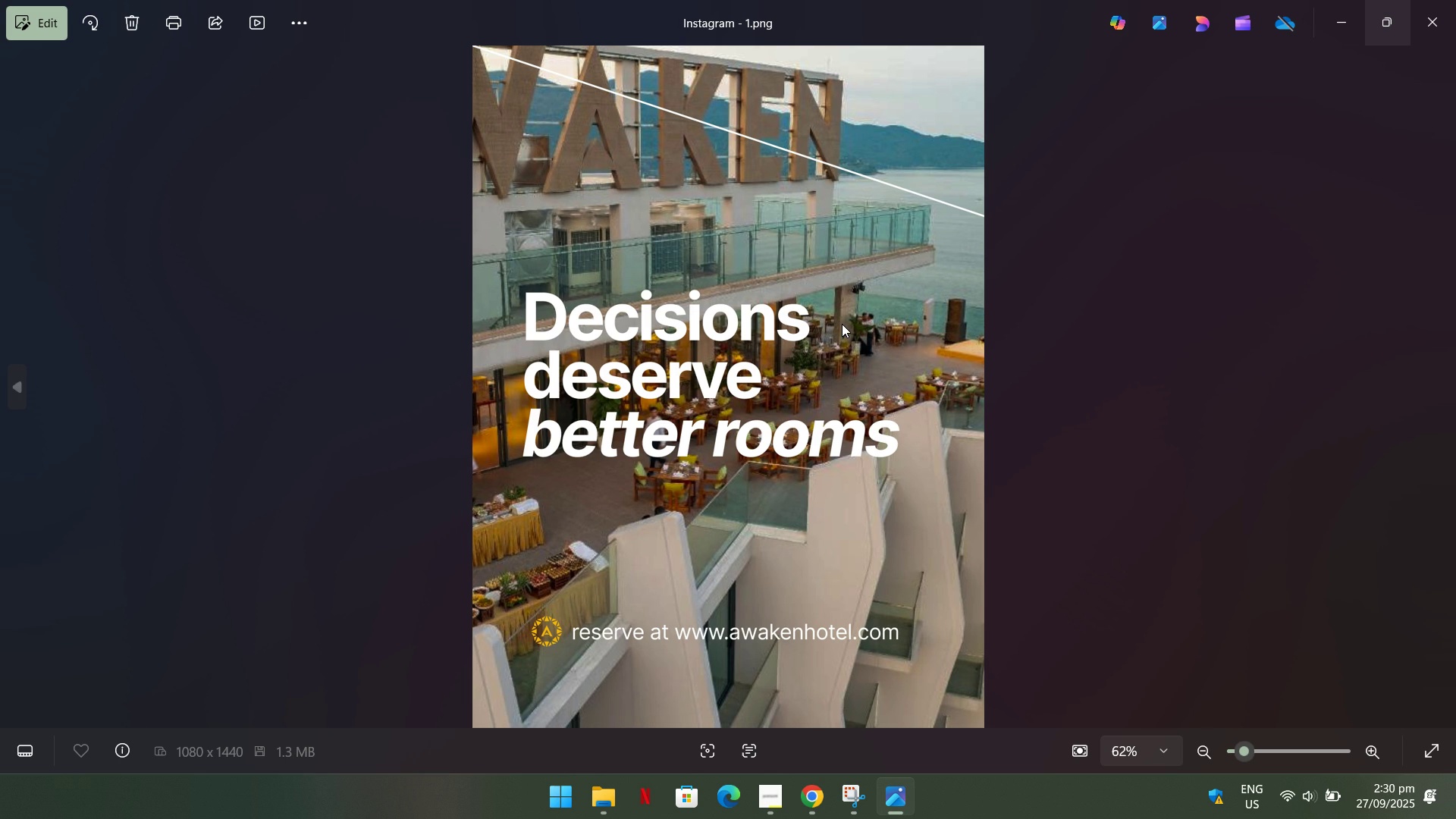 
left_click([842, 324])
 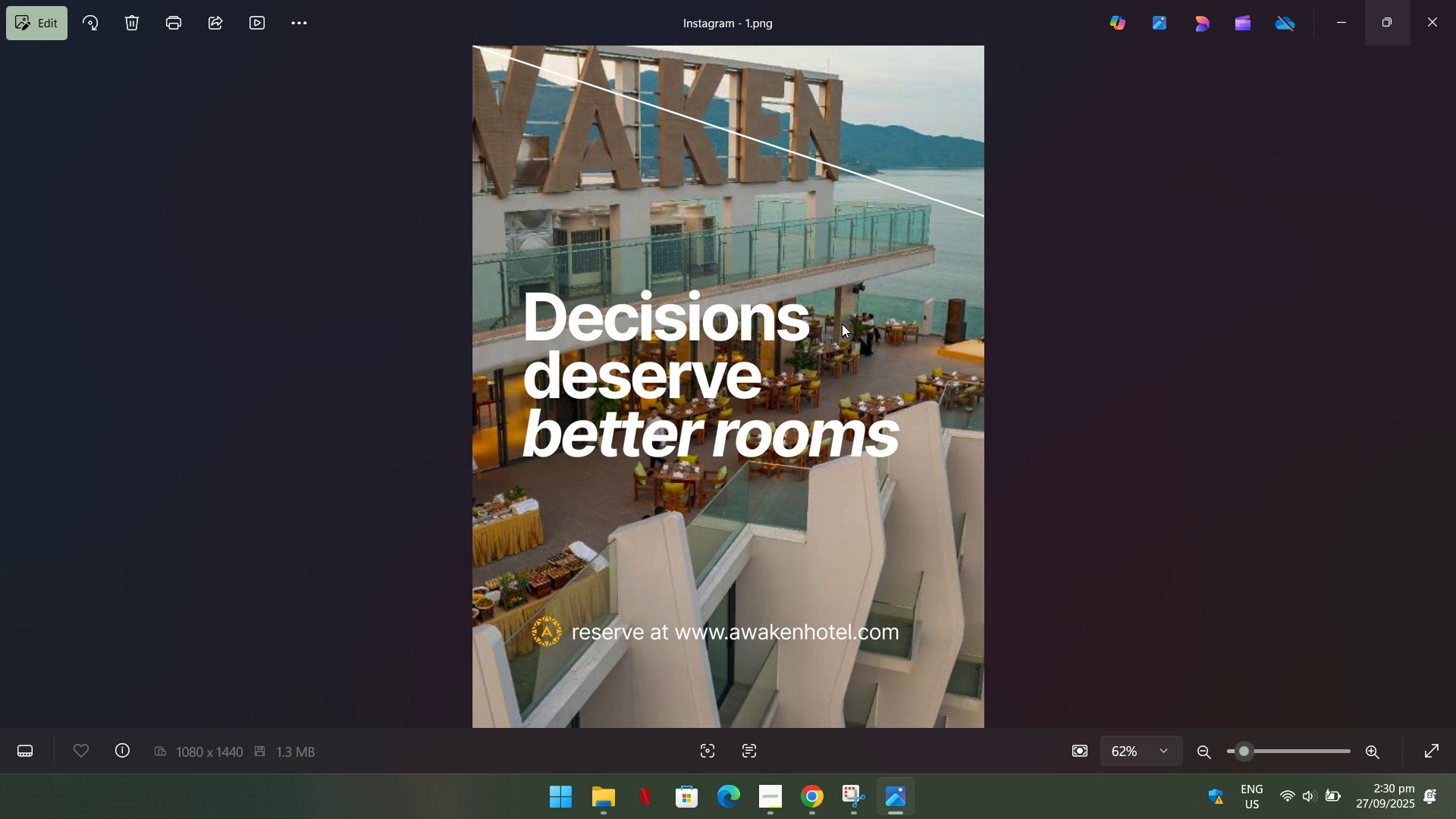 
key(ArrowRight)
 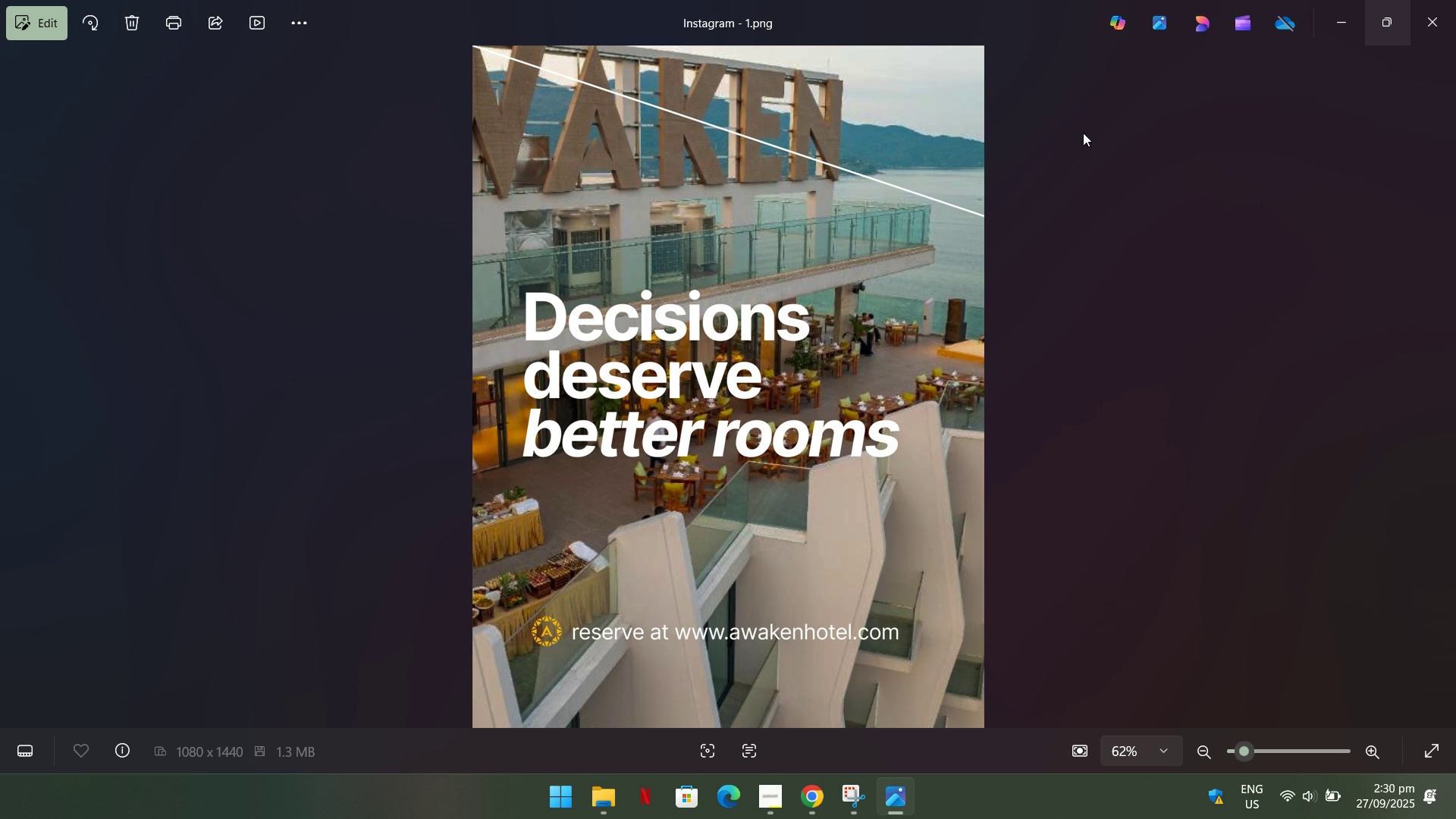 
left_click([1455, 0])